 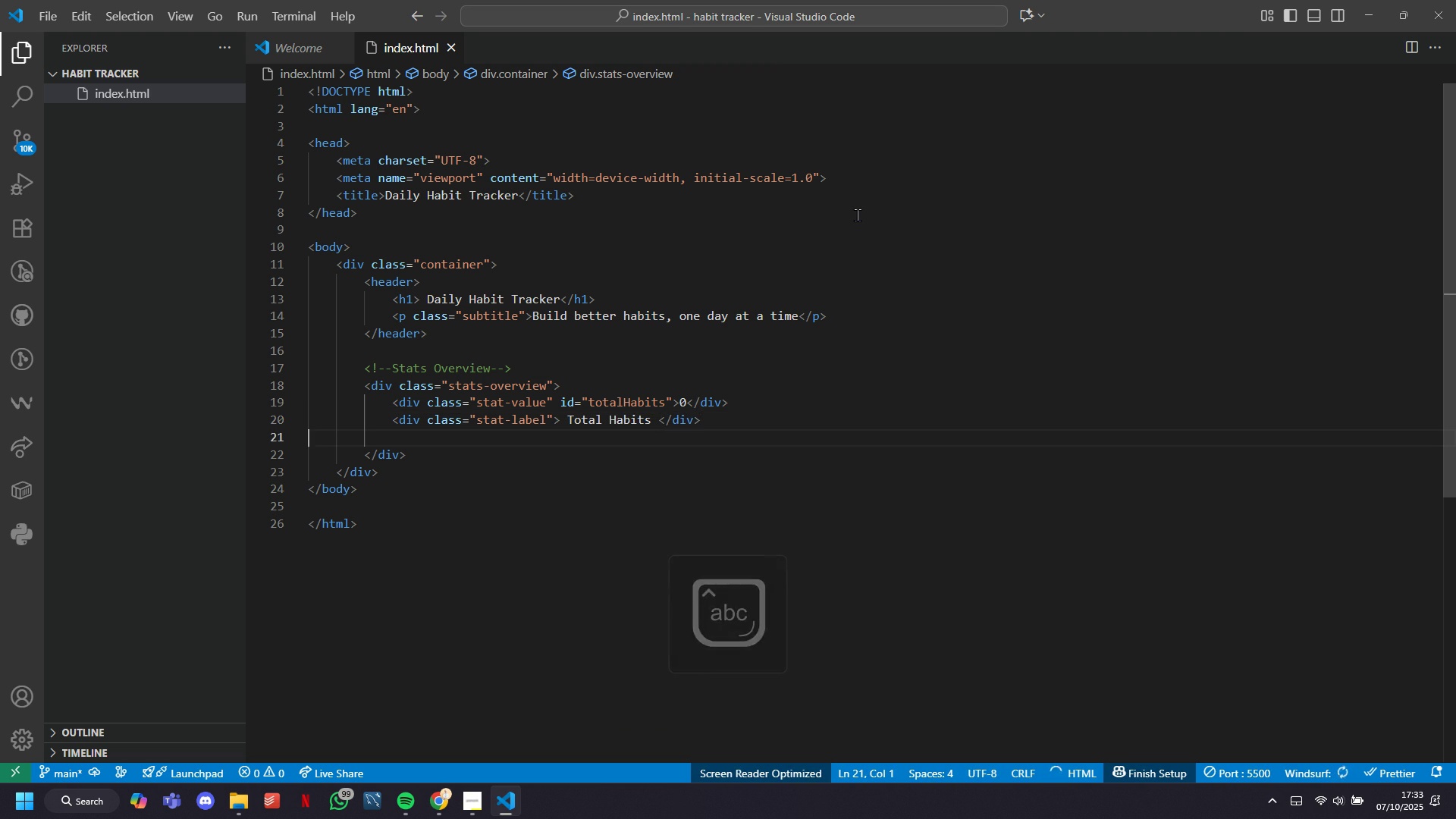 
key(Backspace)
 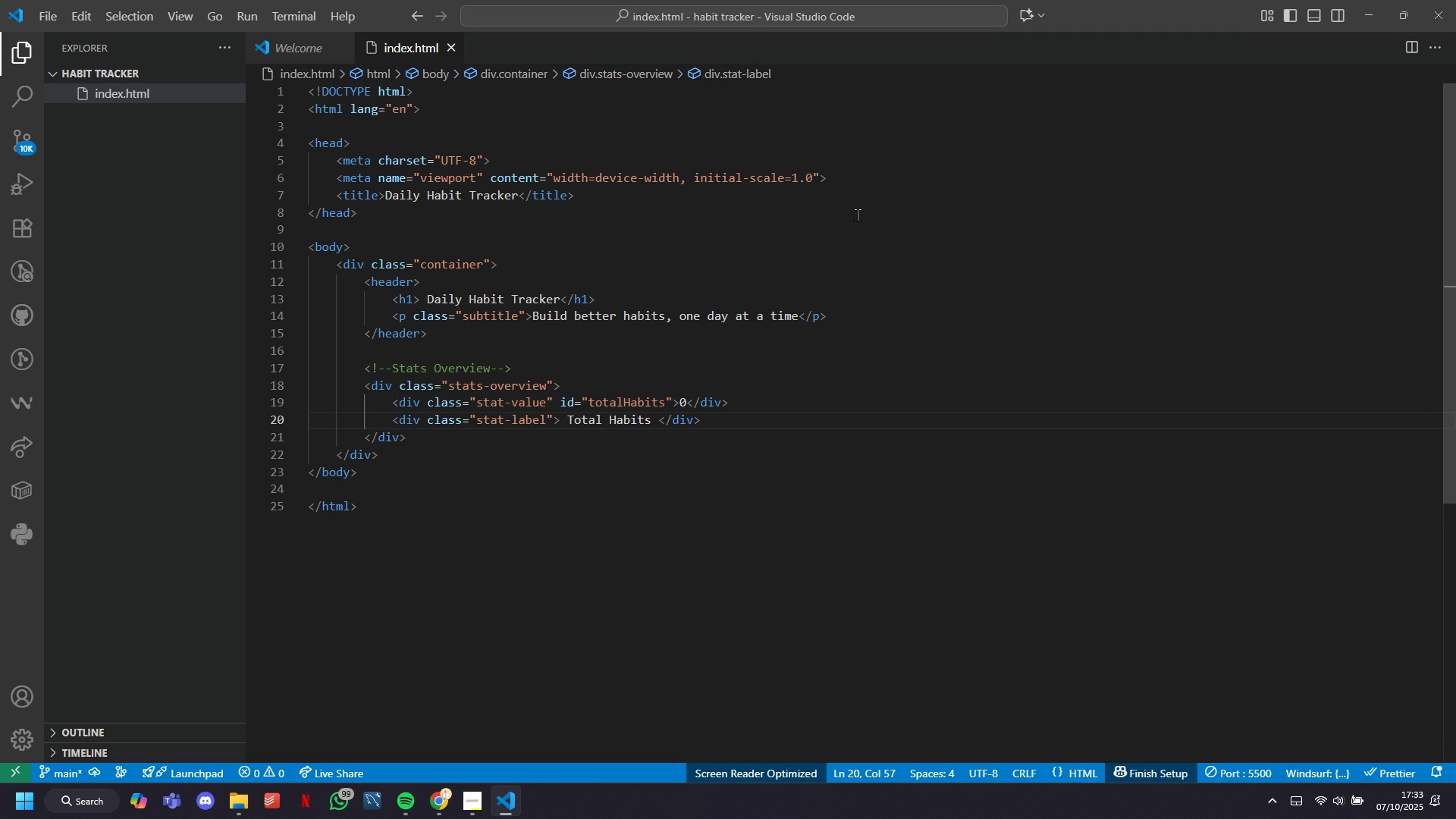 
wait(9.84)
 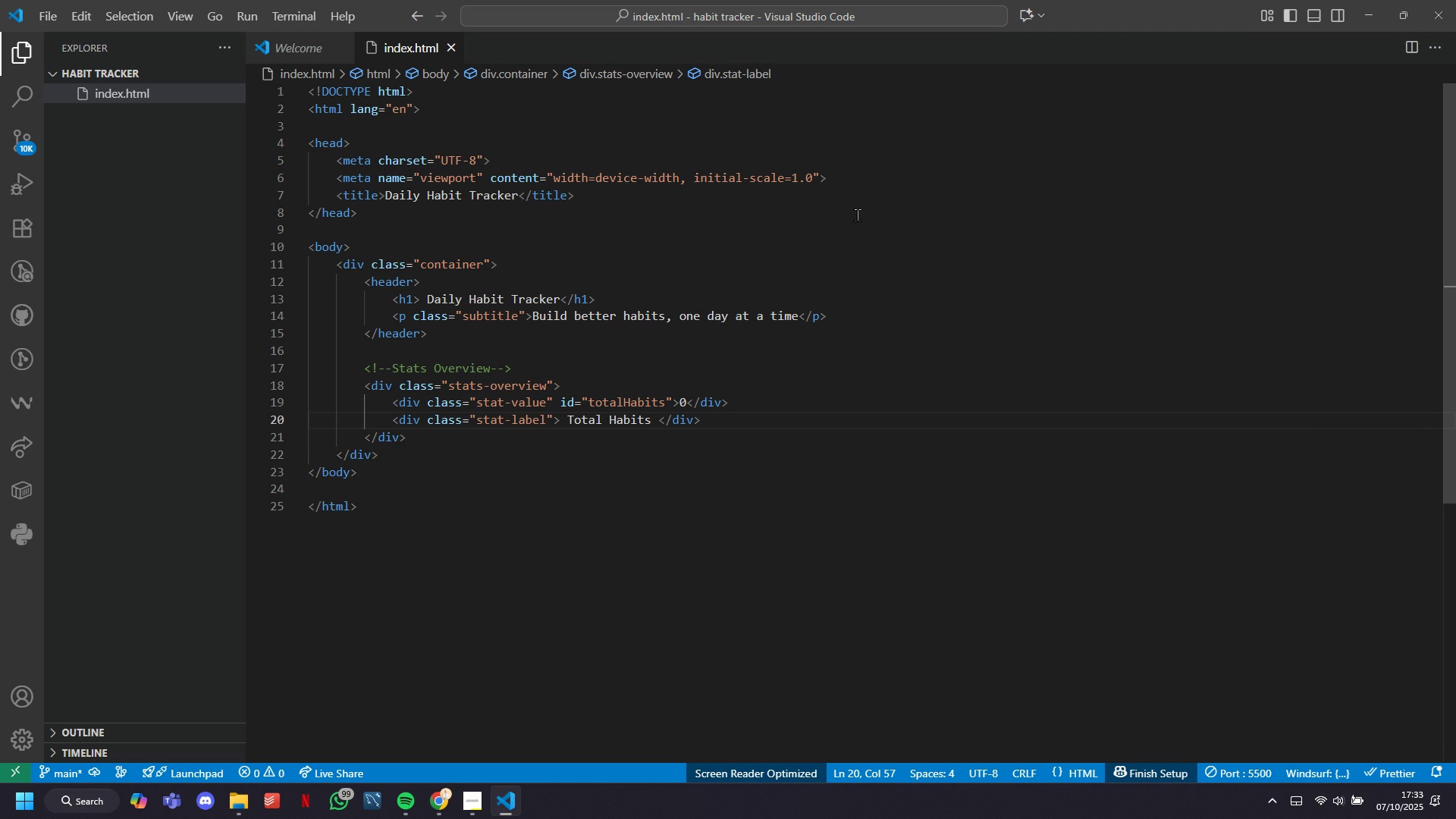 
key(ArrowUp)
 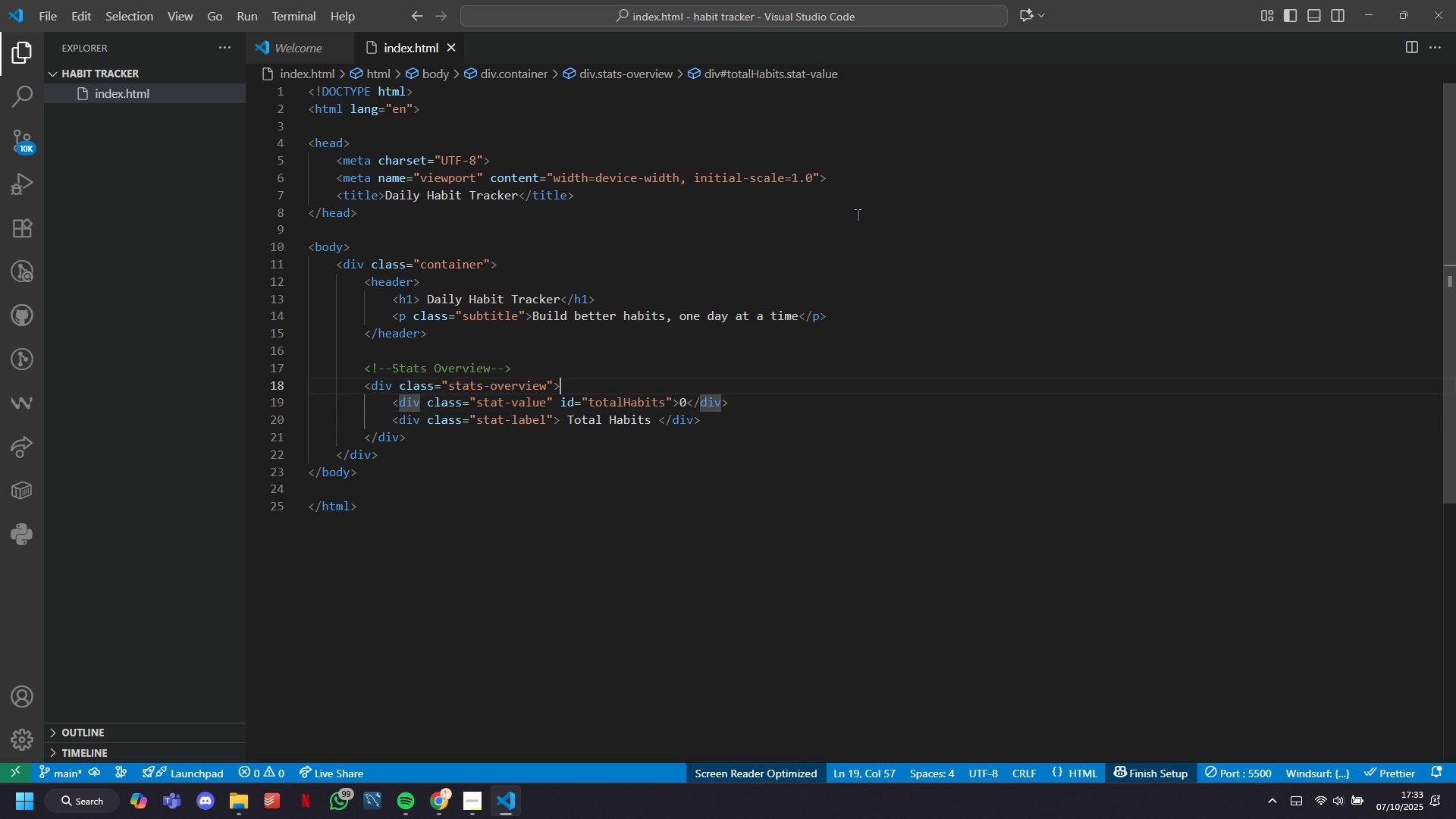 
key(ArrowUp)
 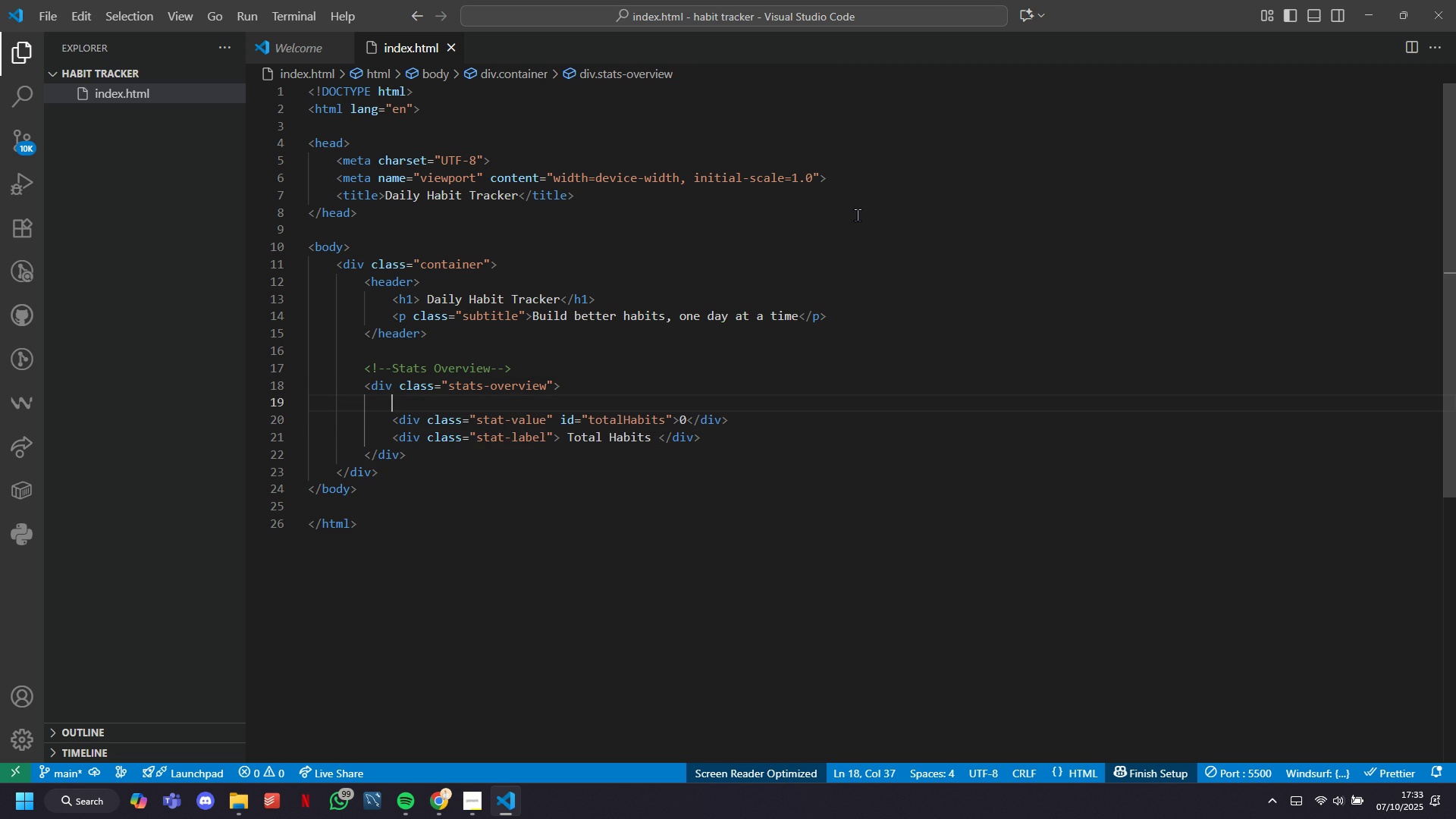 
key(Enter)
 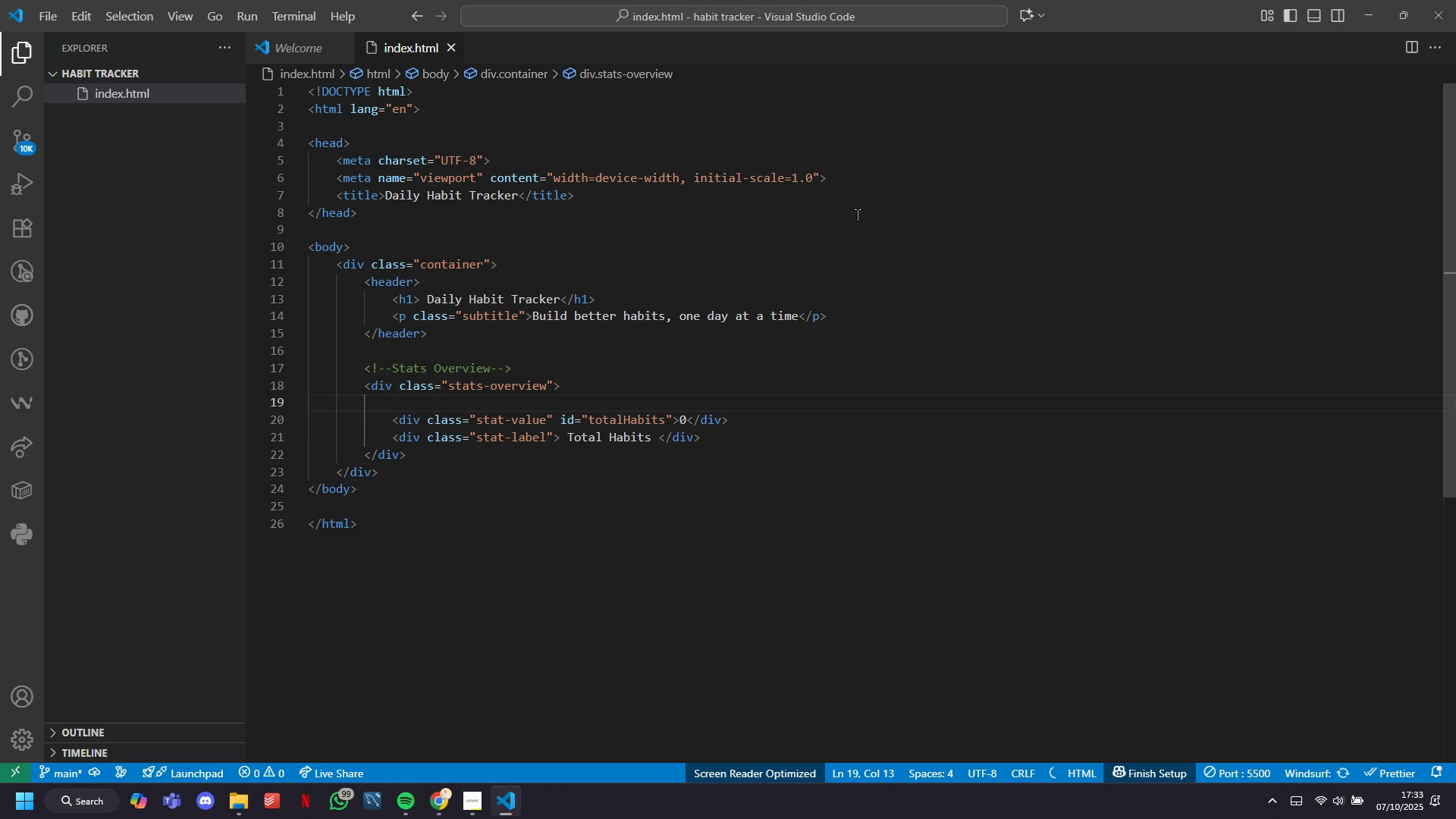 
type(div)
key(Tab)
 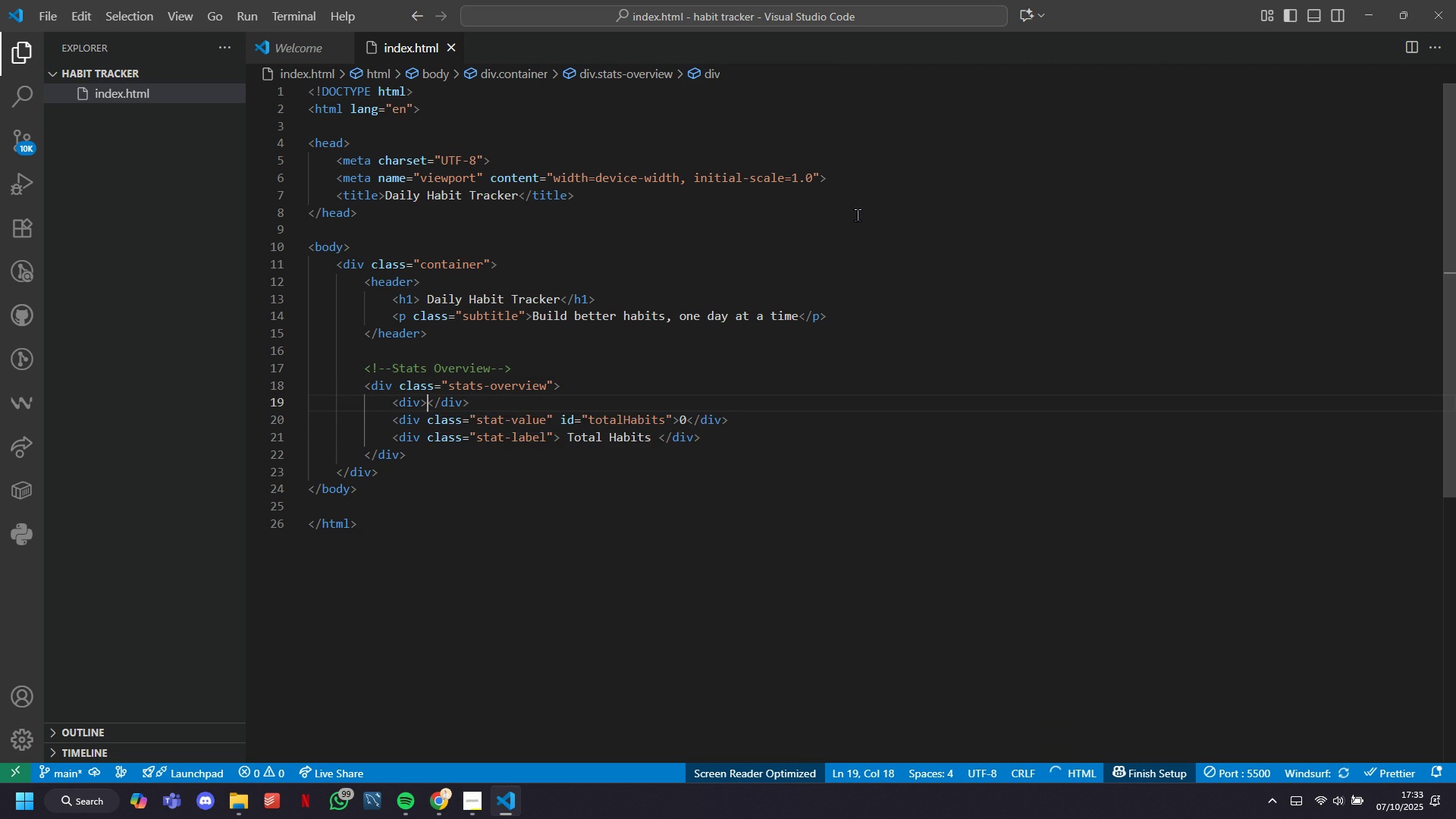 
key(Enter)